 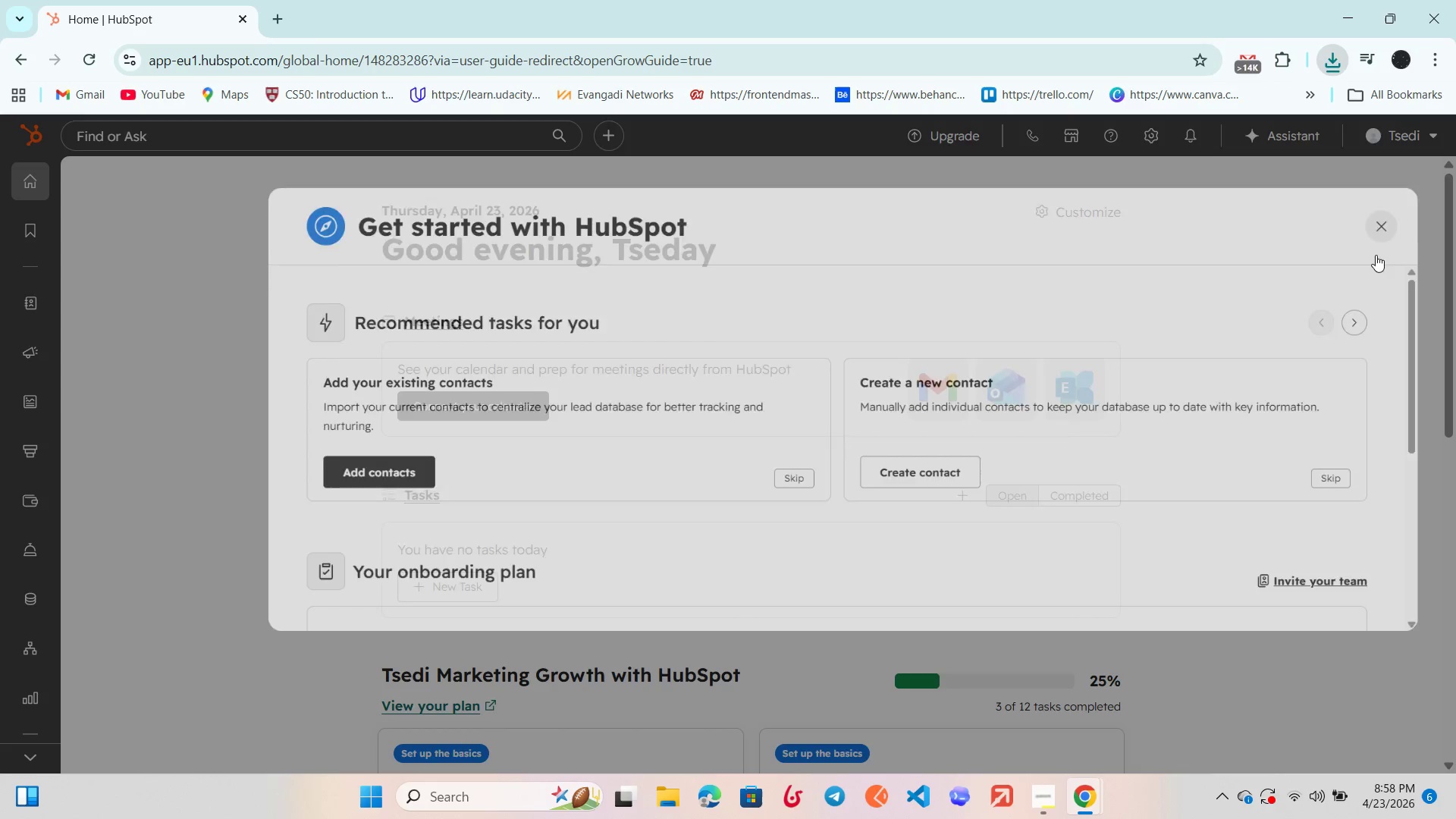 
left_click([1323, 59])
 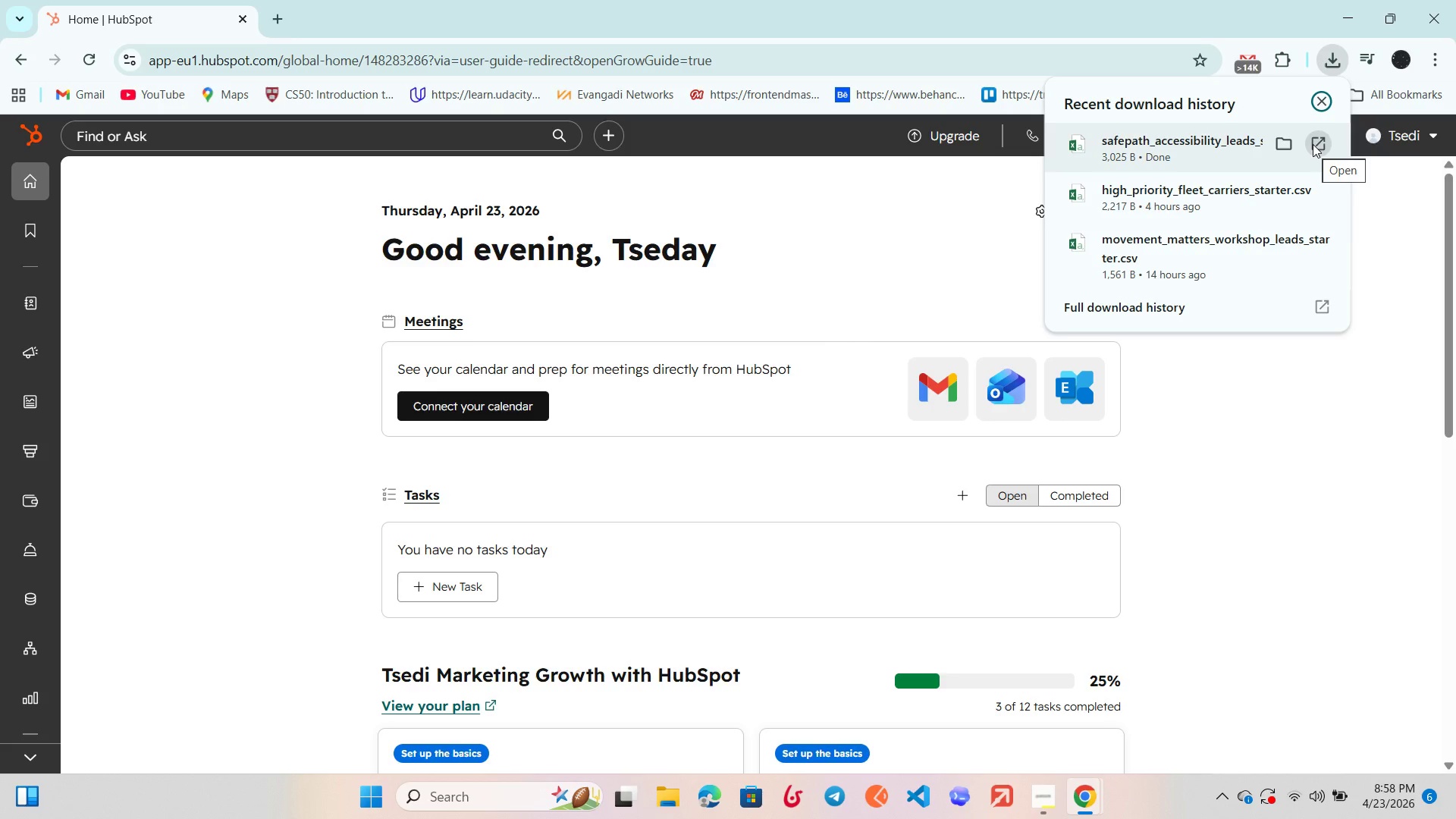 
left_click([1313, 144])
 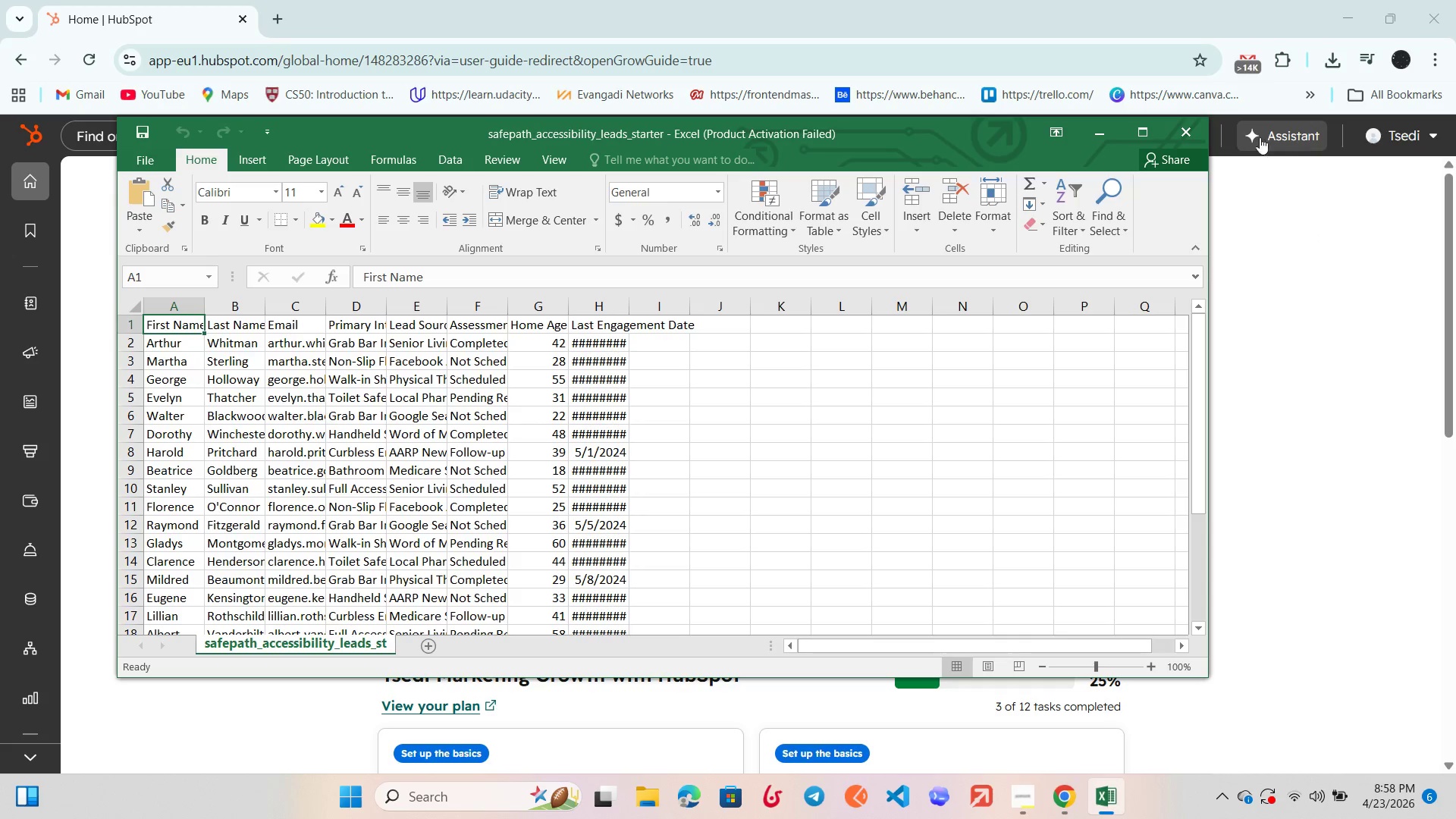 
left_click([1163, 127])
 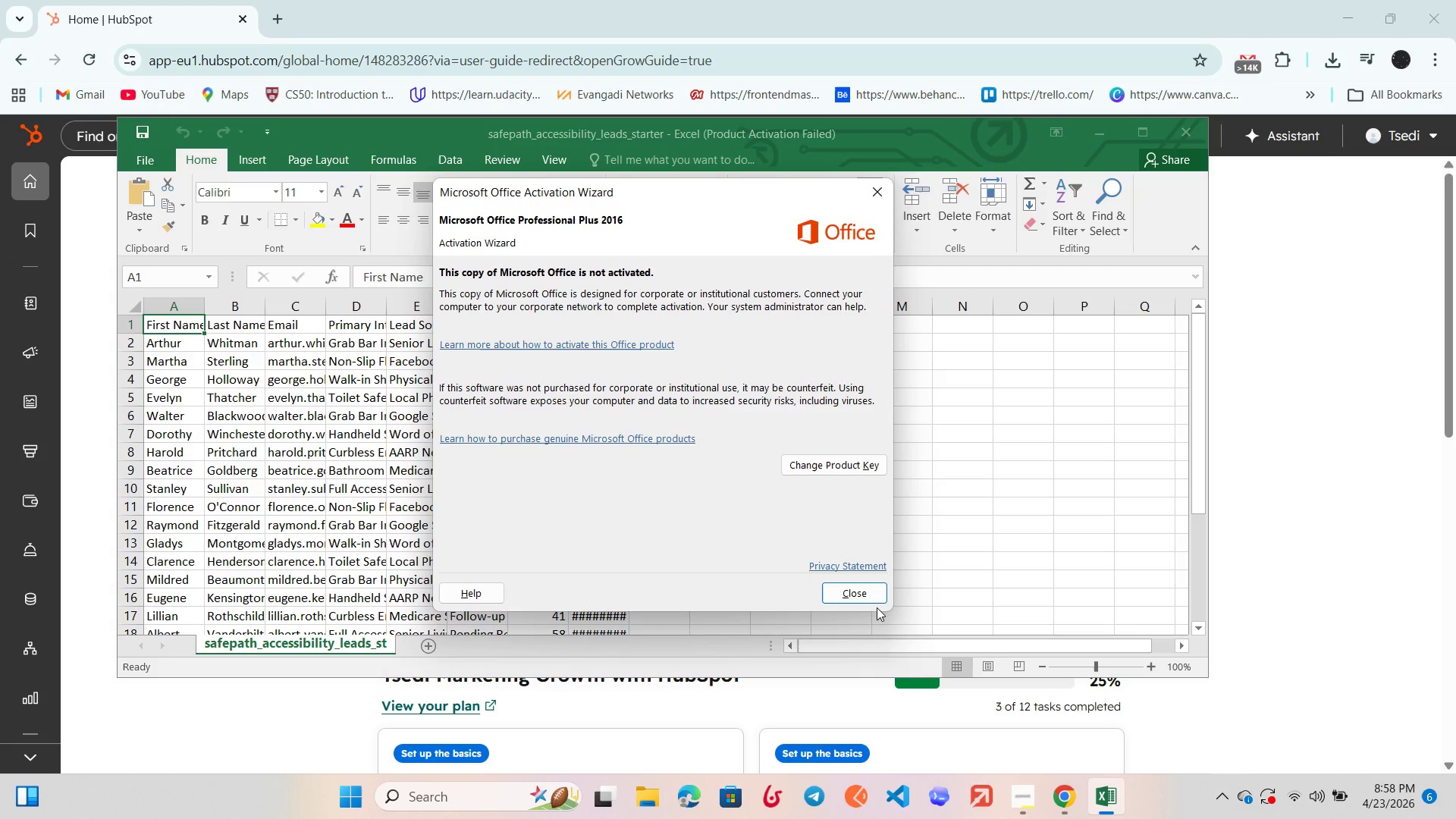 
left_click([876, 592])
 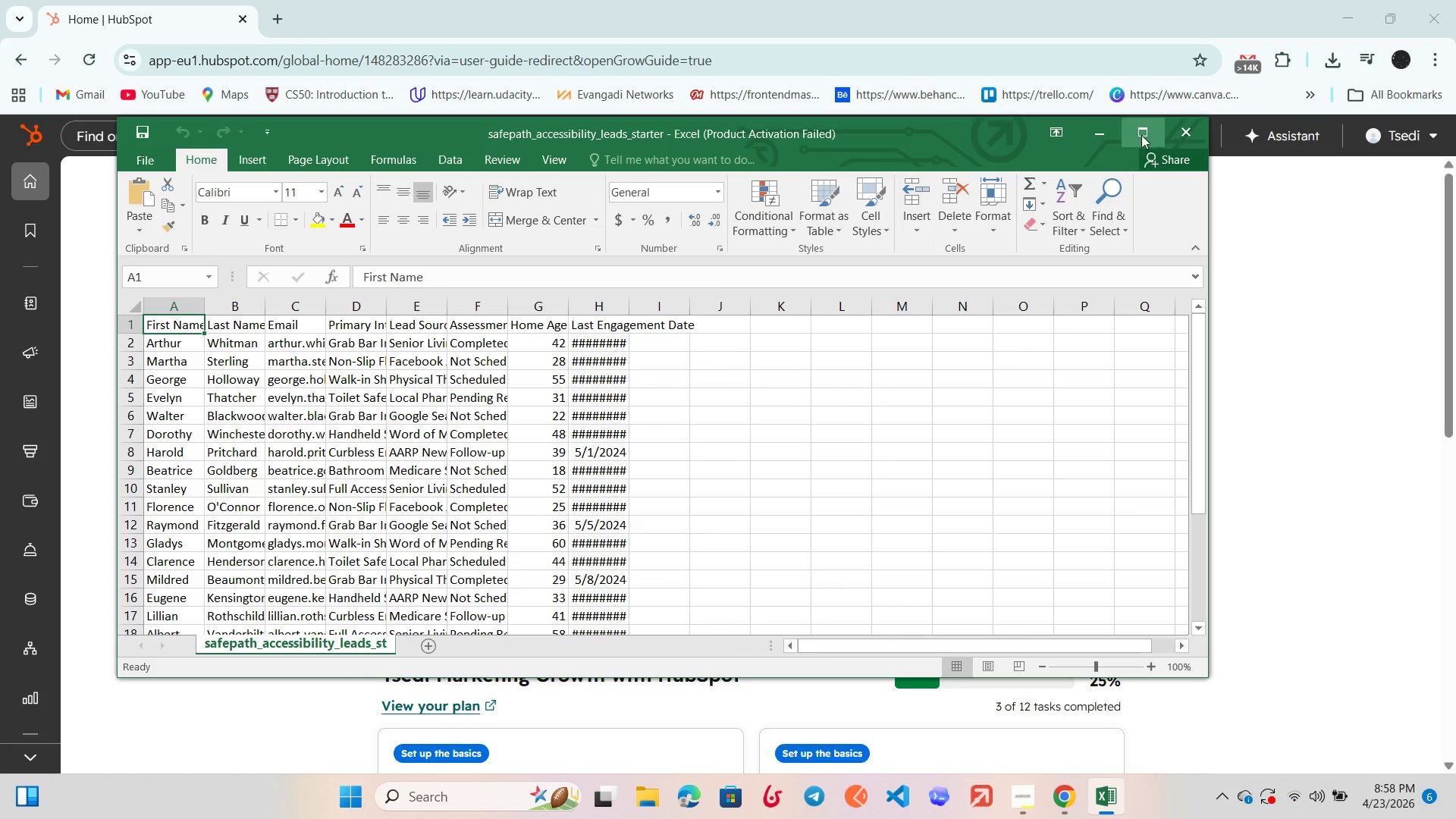 
double_click([1140, 132])
 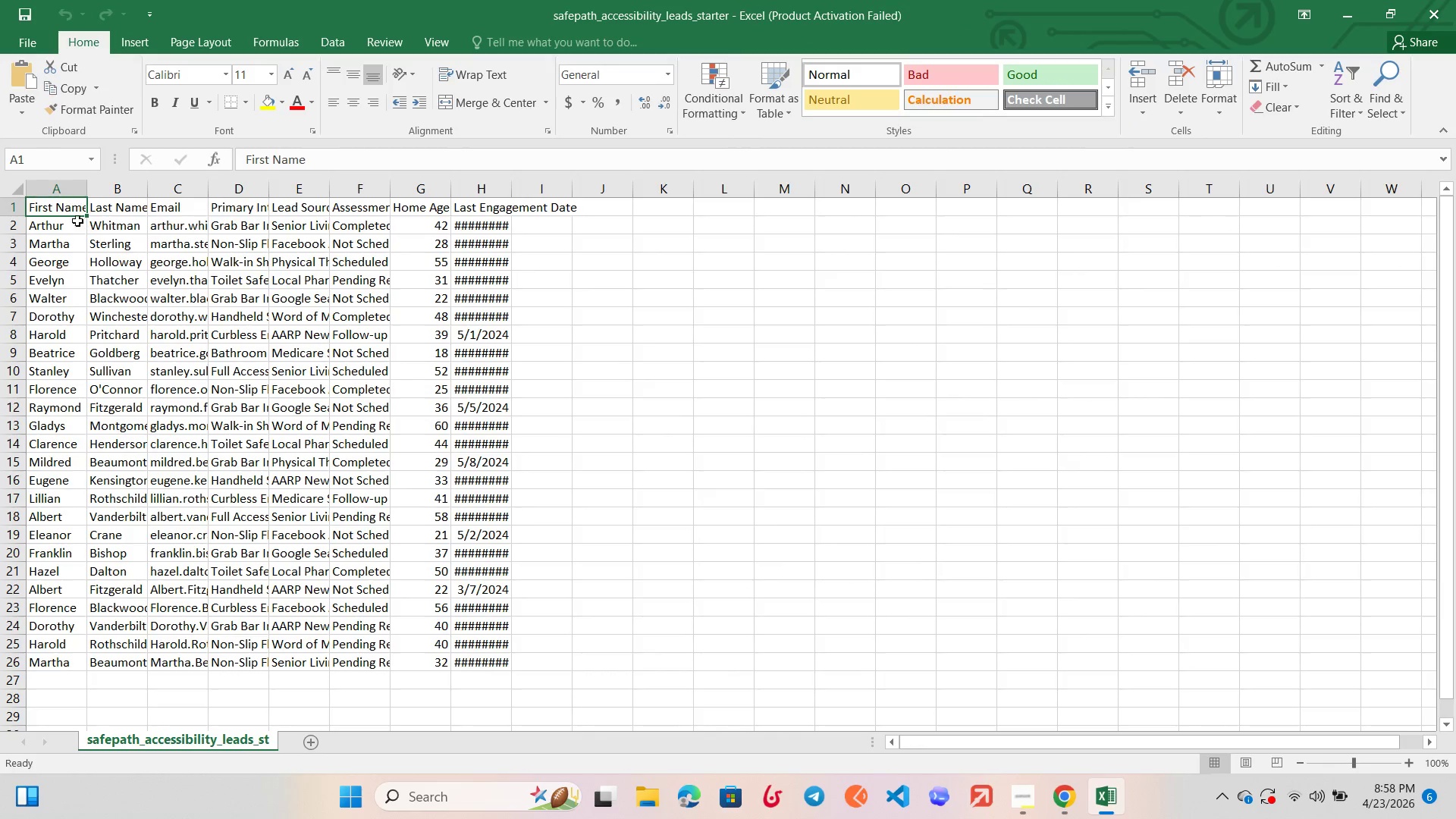 
left_click([58, 231])
 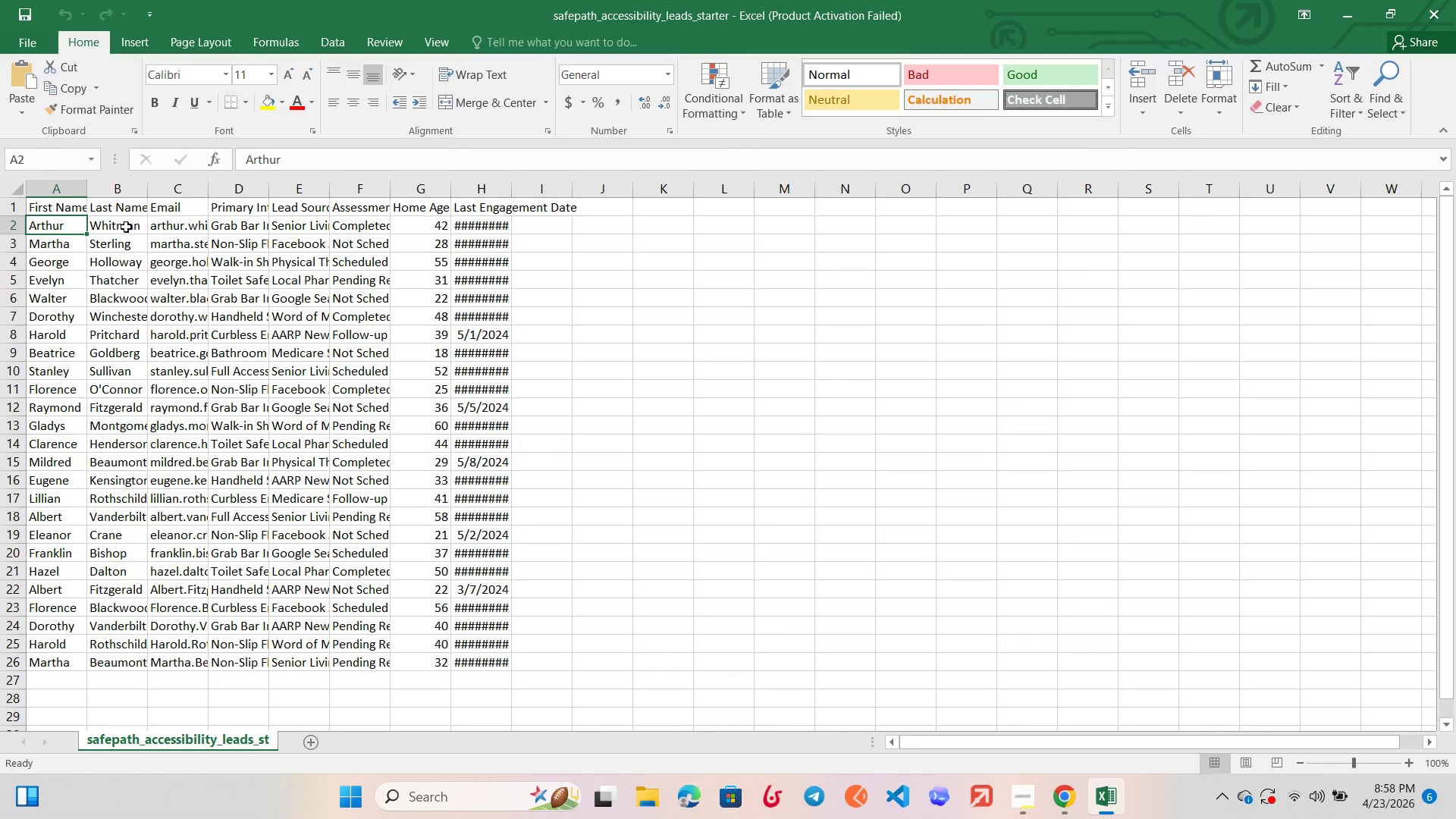 
left_click([126, 227])
 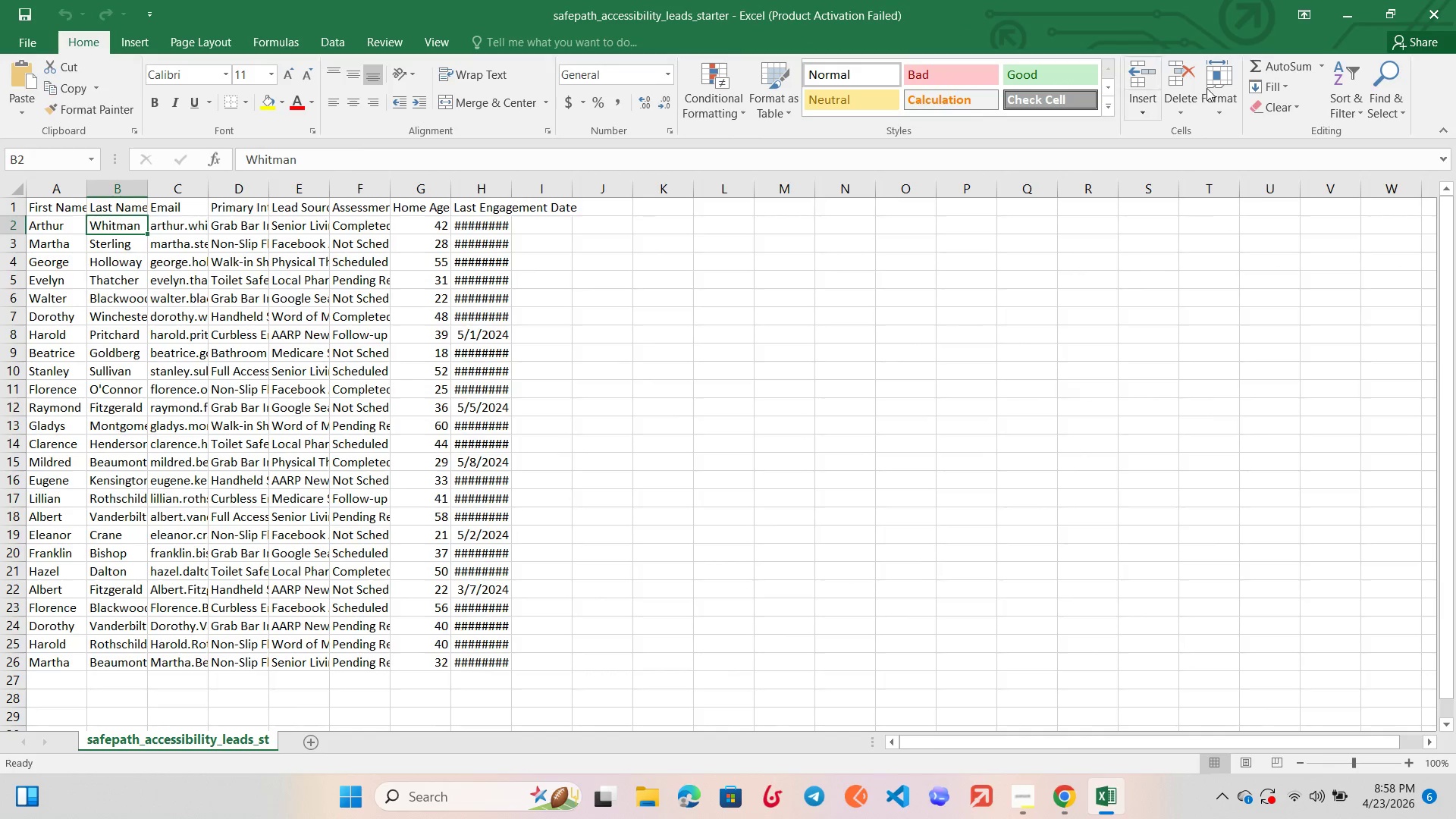 
left_click([1352, 24])
 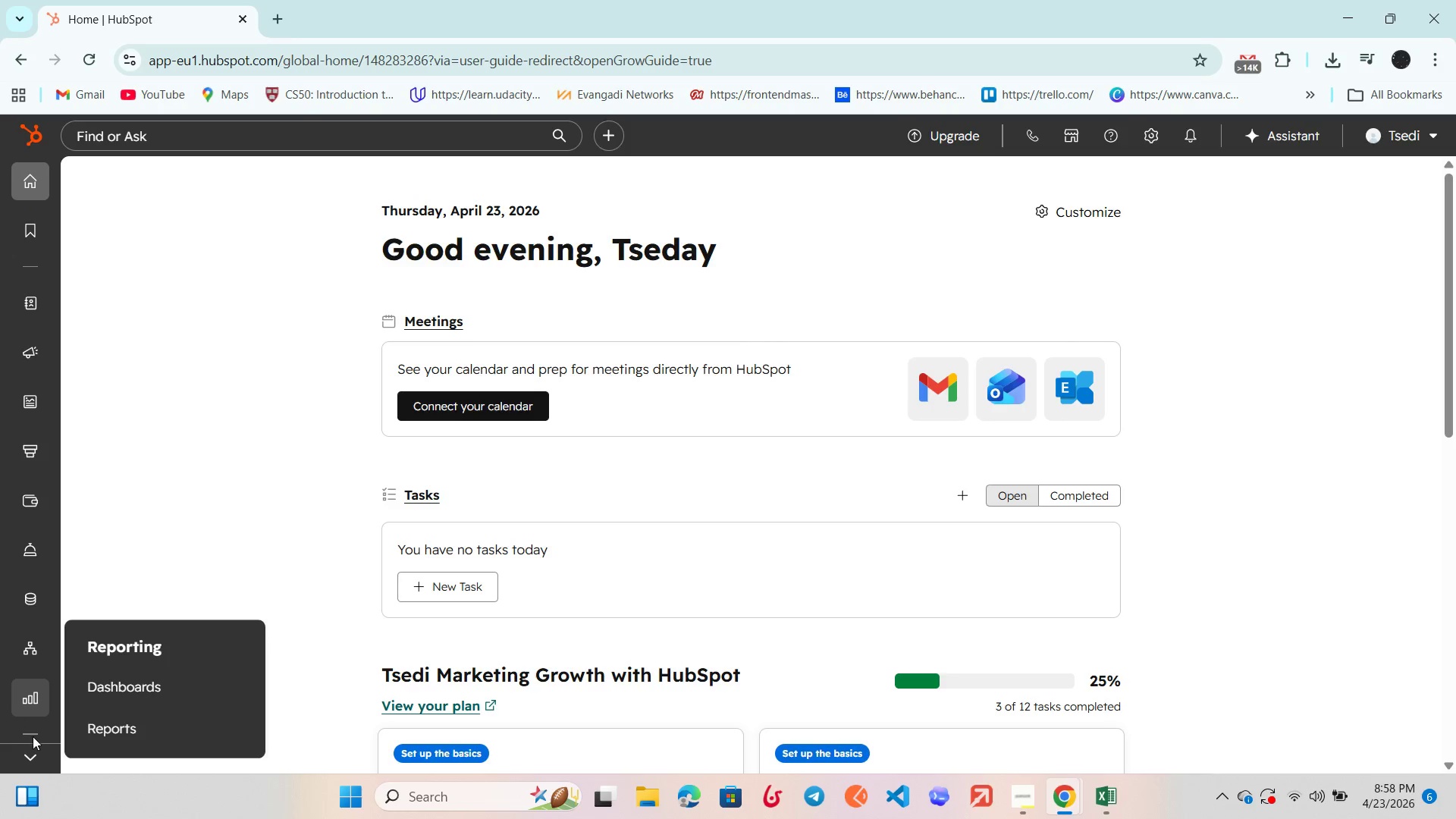 
scroll: coordinate [36, 718], scroll_direction: down, amount: 6.0
 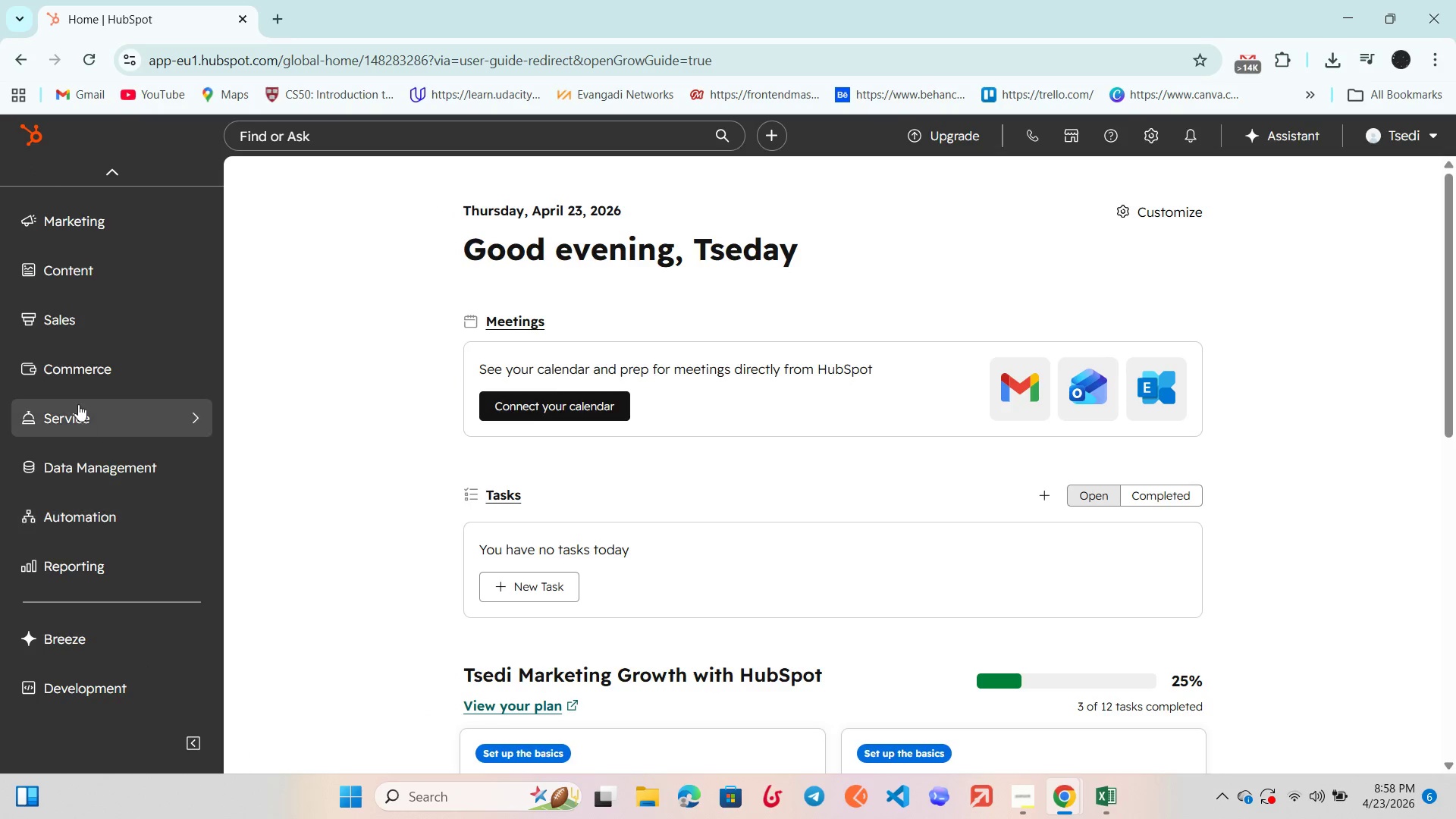 
scroll: coordinate [76, 380], scroll_direction: up, amount: 10.0
 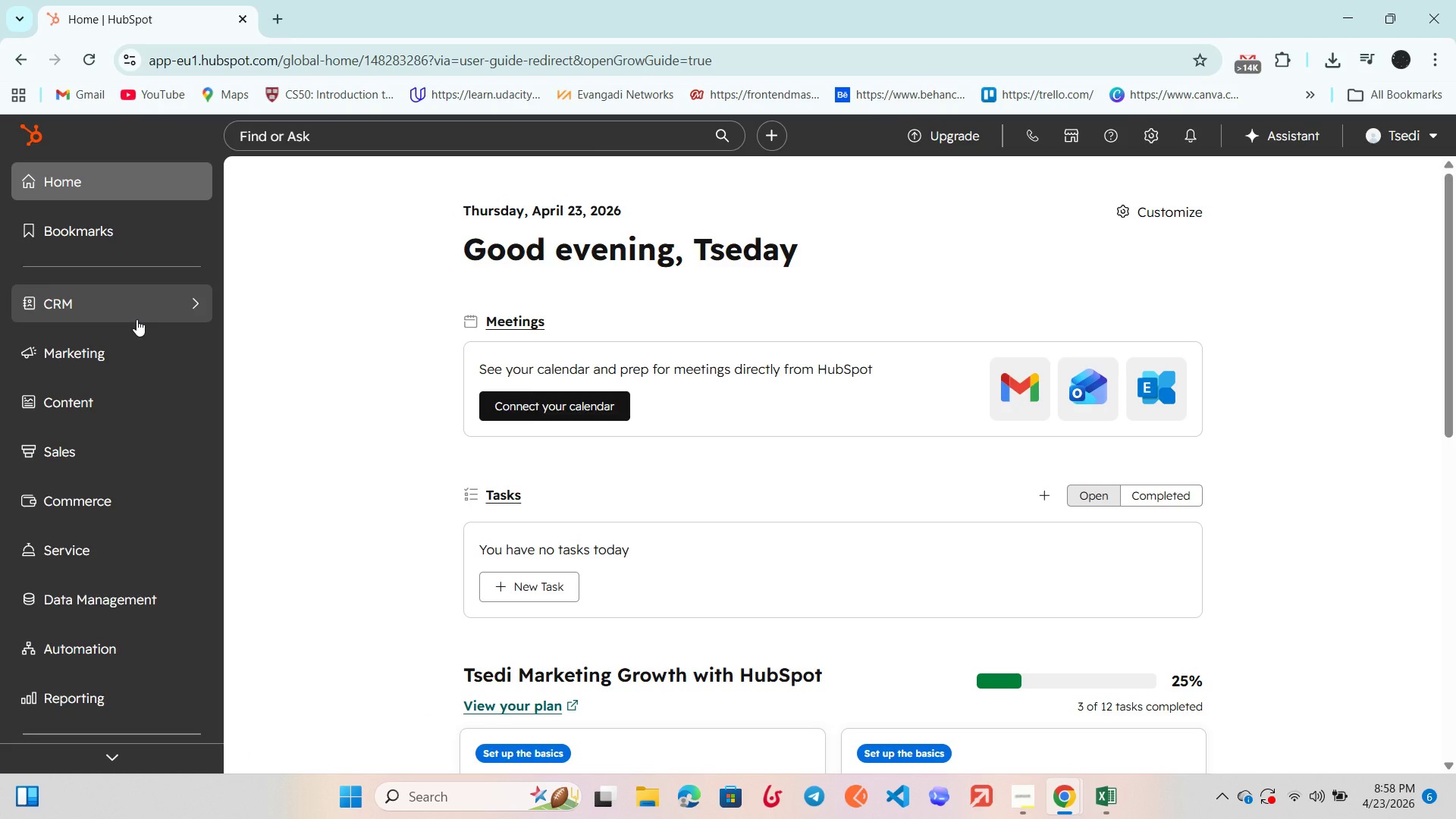 
left_click([136, 319])
 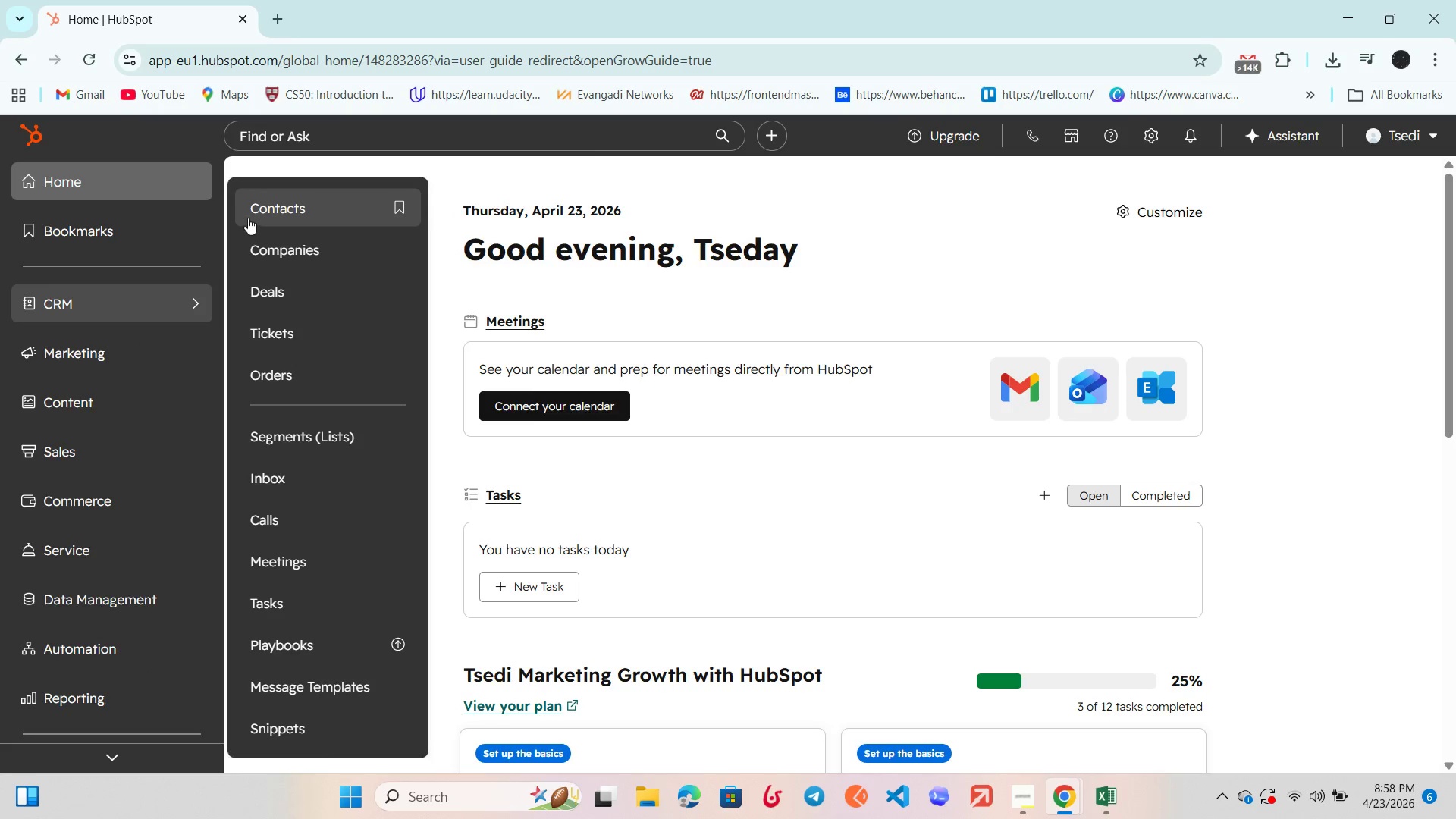 
left_click([265, 211])
 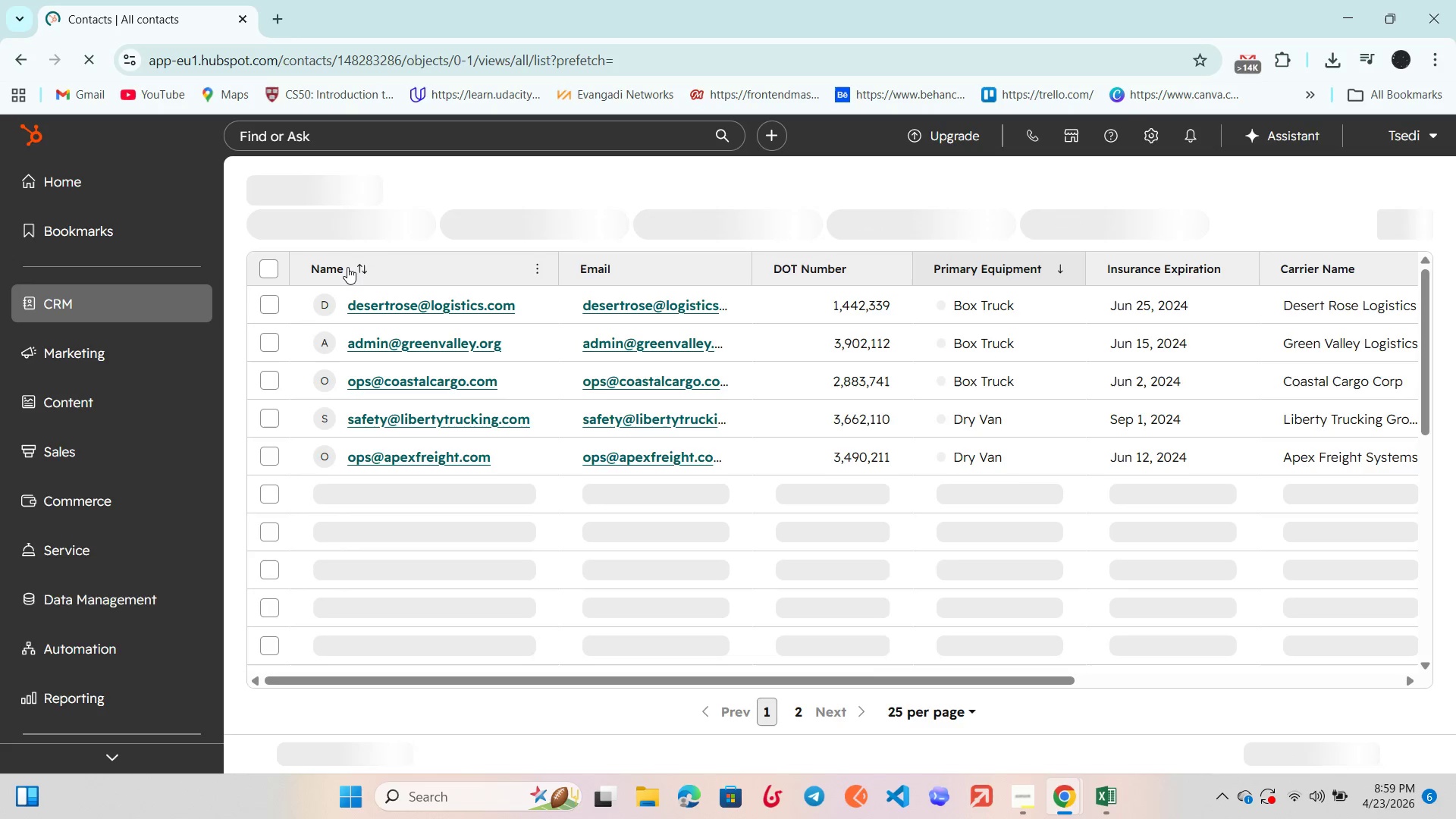 
left_click([265, 266])
 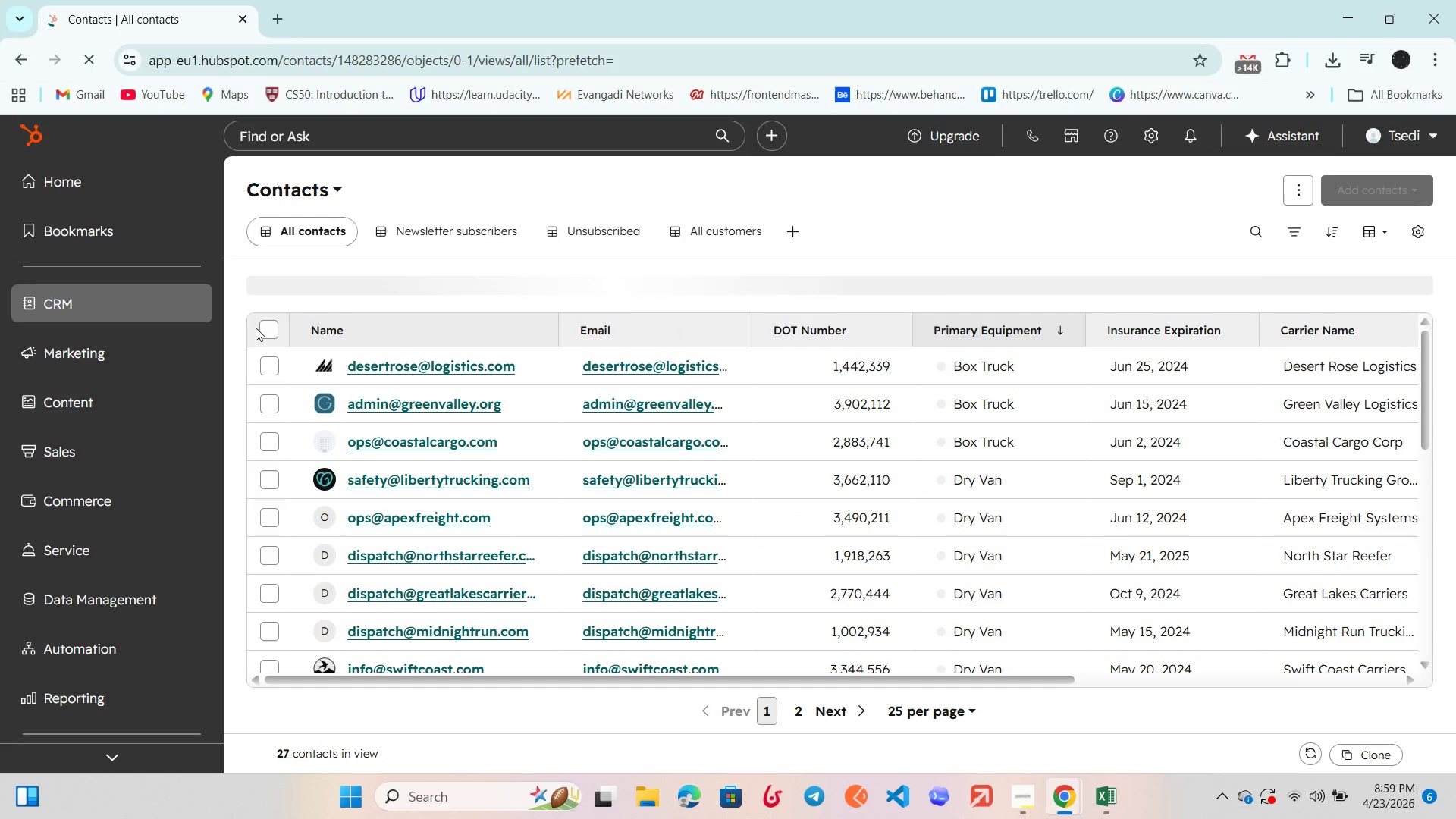 
left_click([261, 328])
 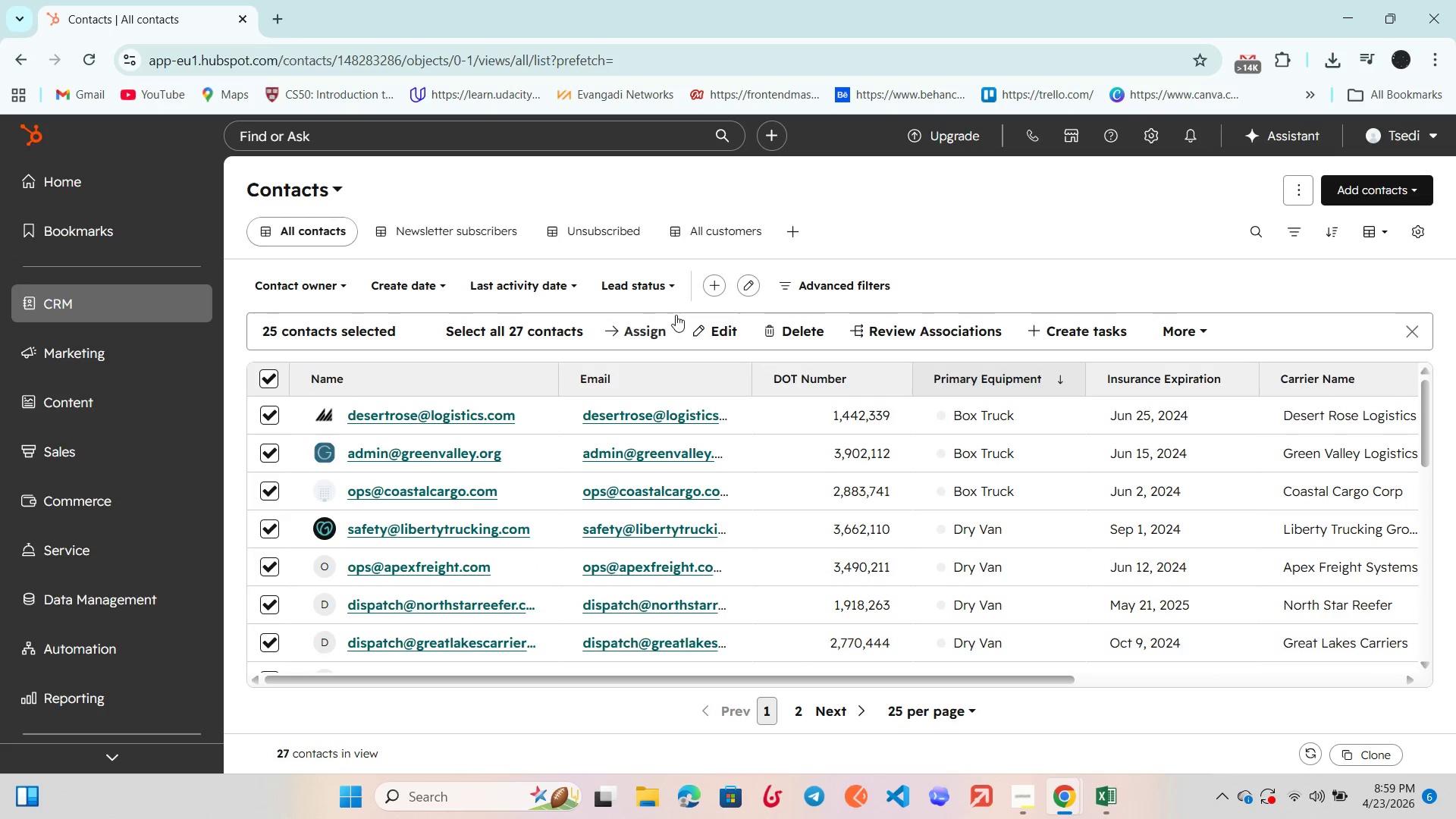 
left_click([808, 332])
 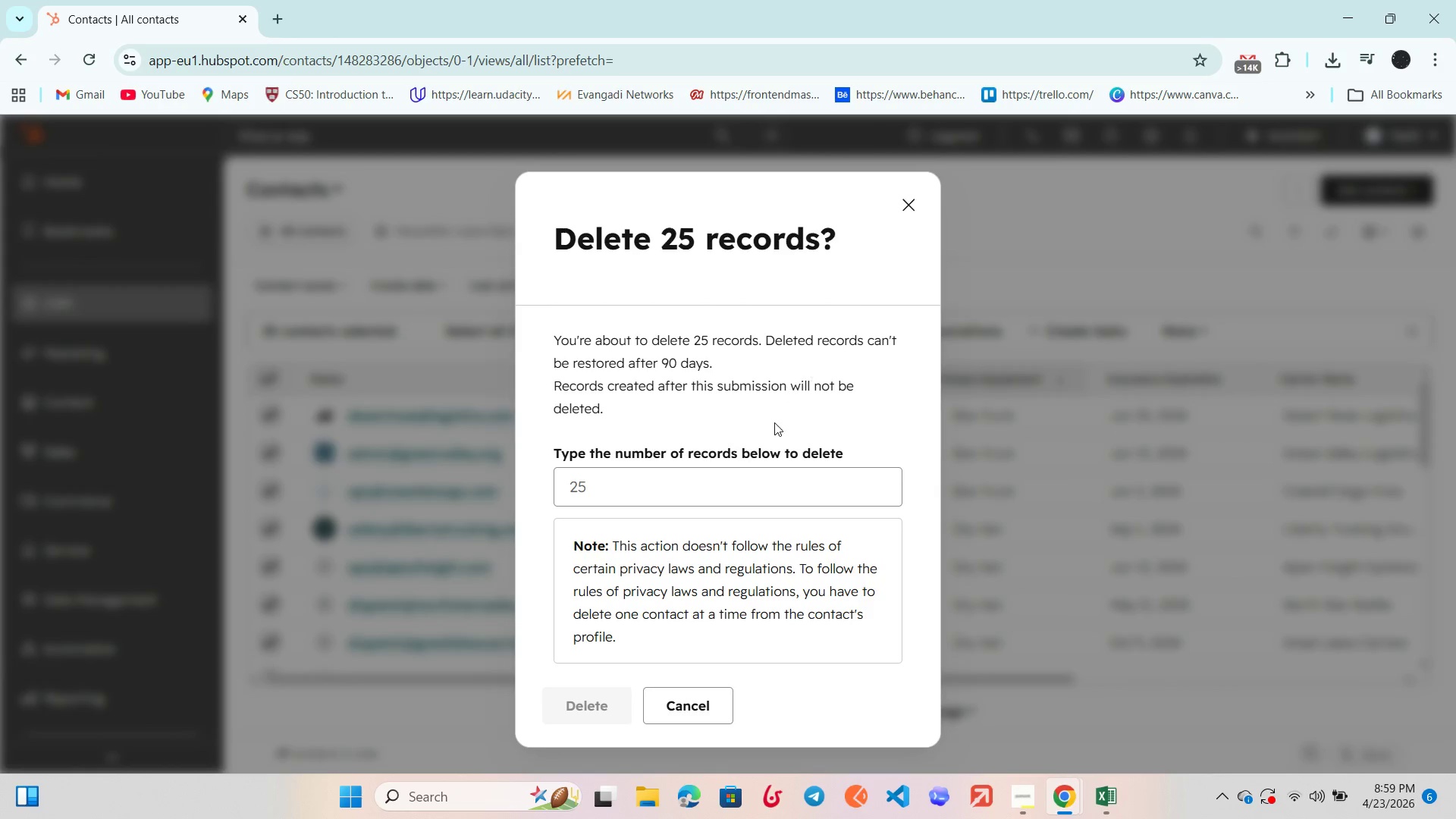 
left_click([645, 500])
 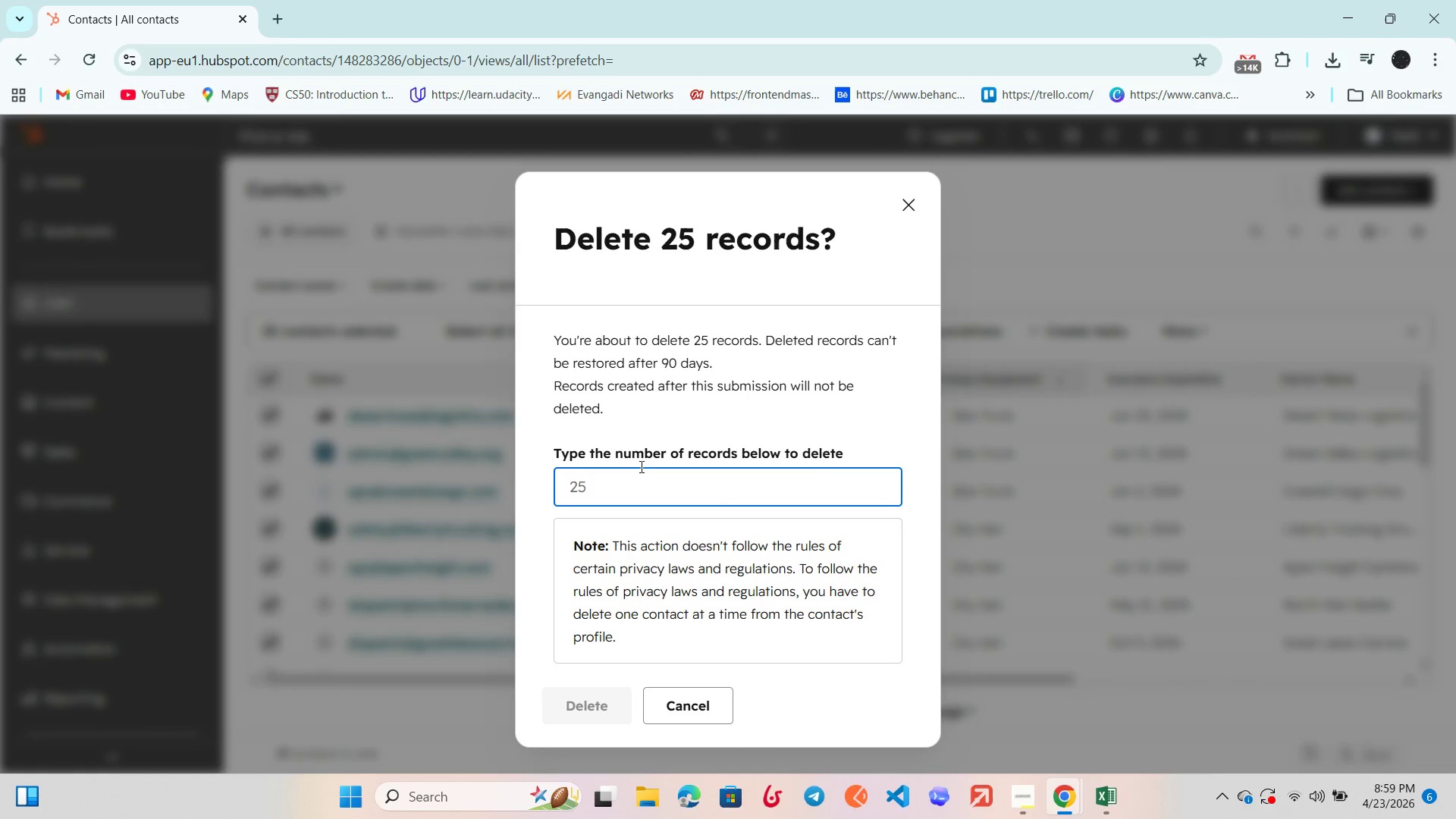 
type(25)
 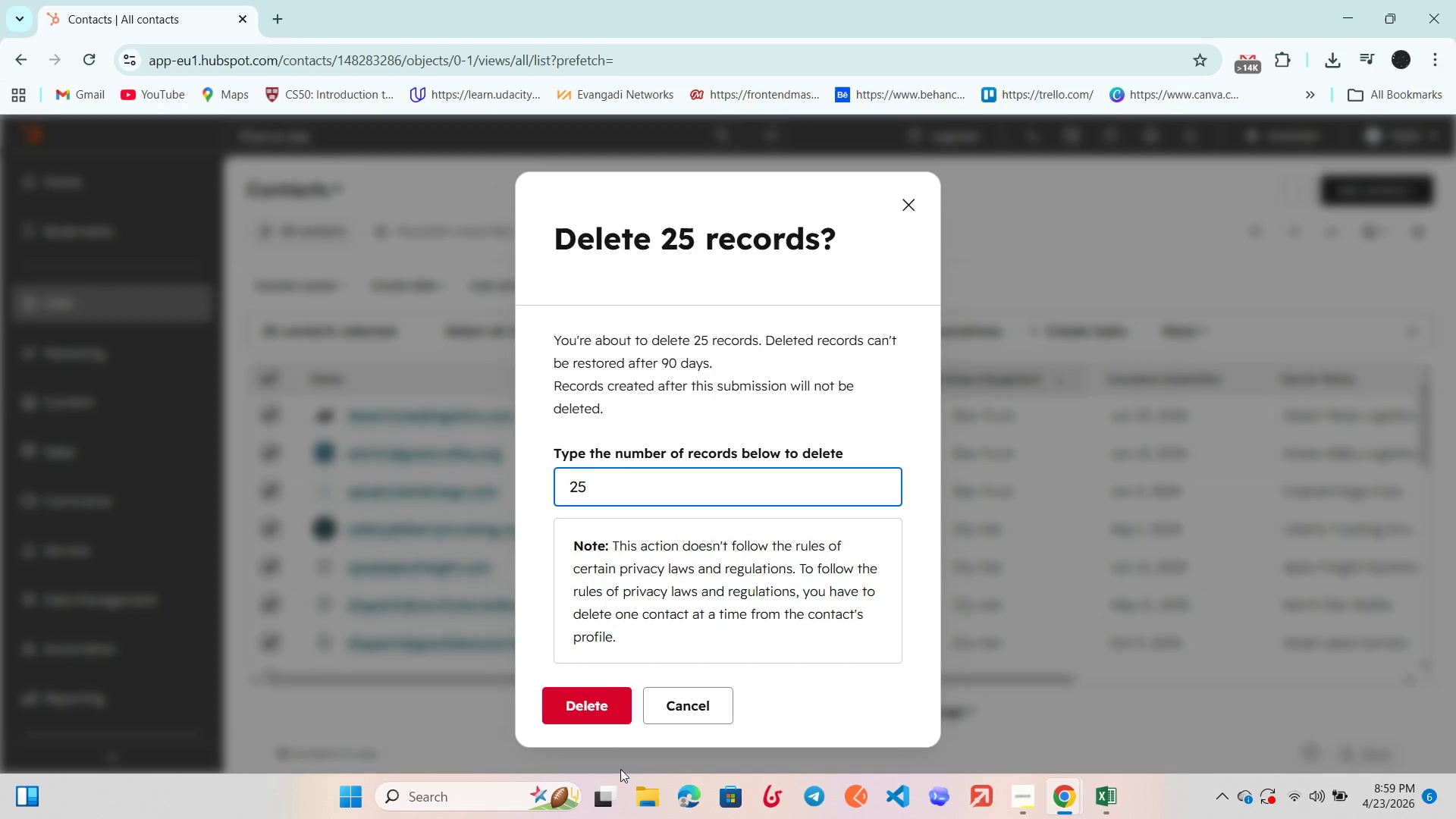 
left_click_drag(start_coordinate=[600, 713], to_coordinate=[610, 720])
 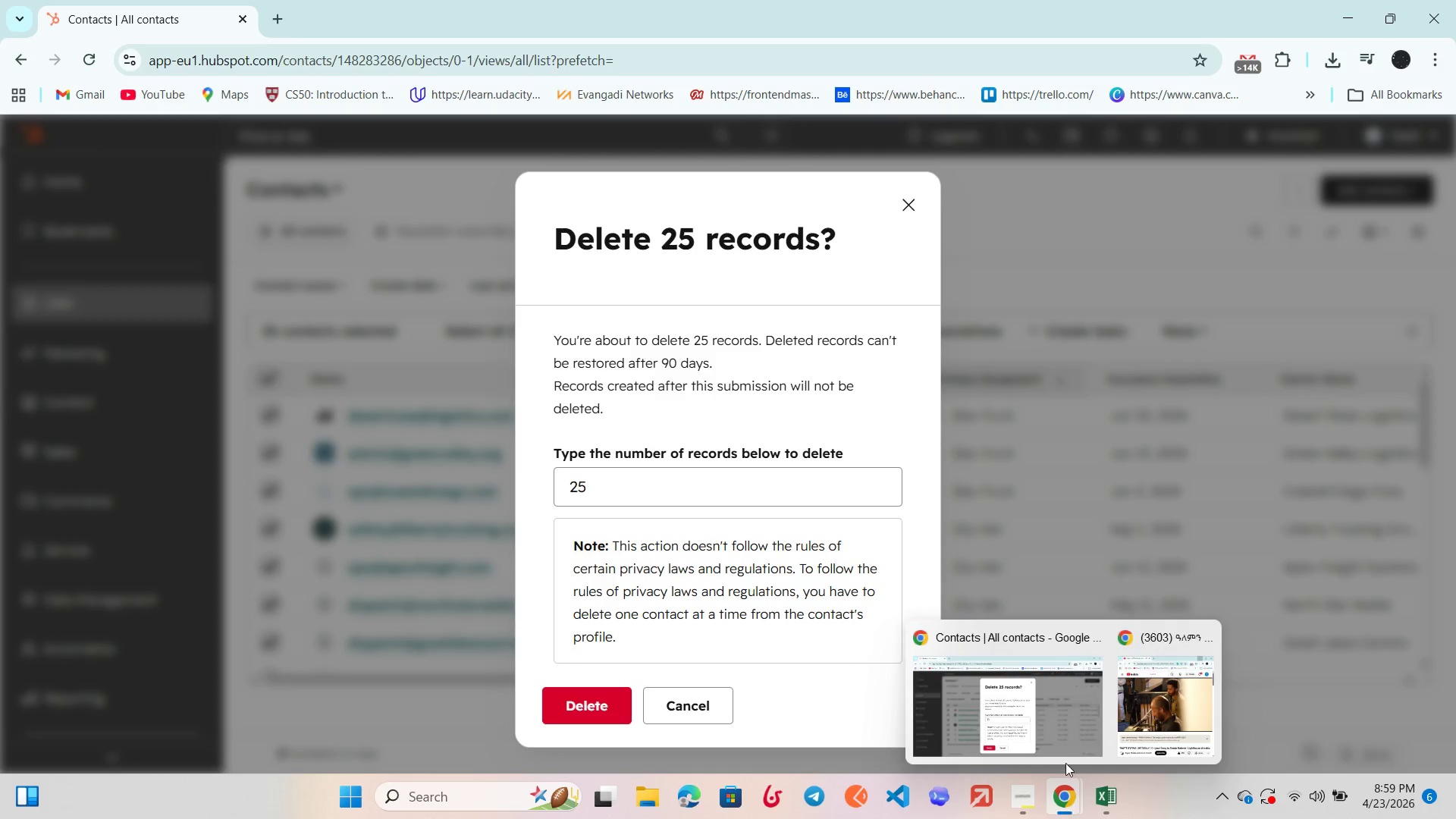 
left_click([1151, 695])
 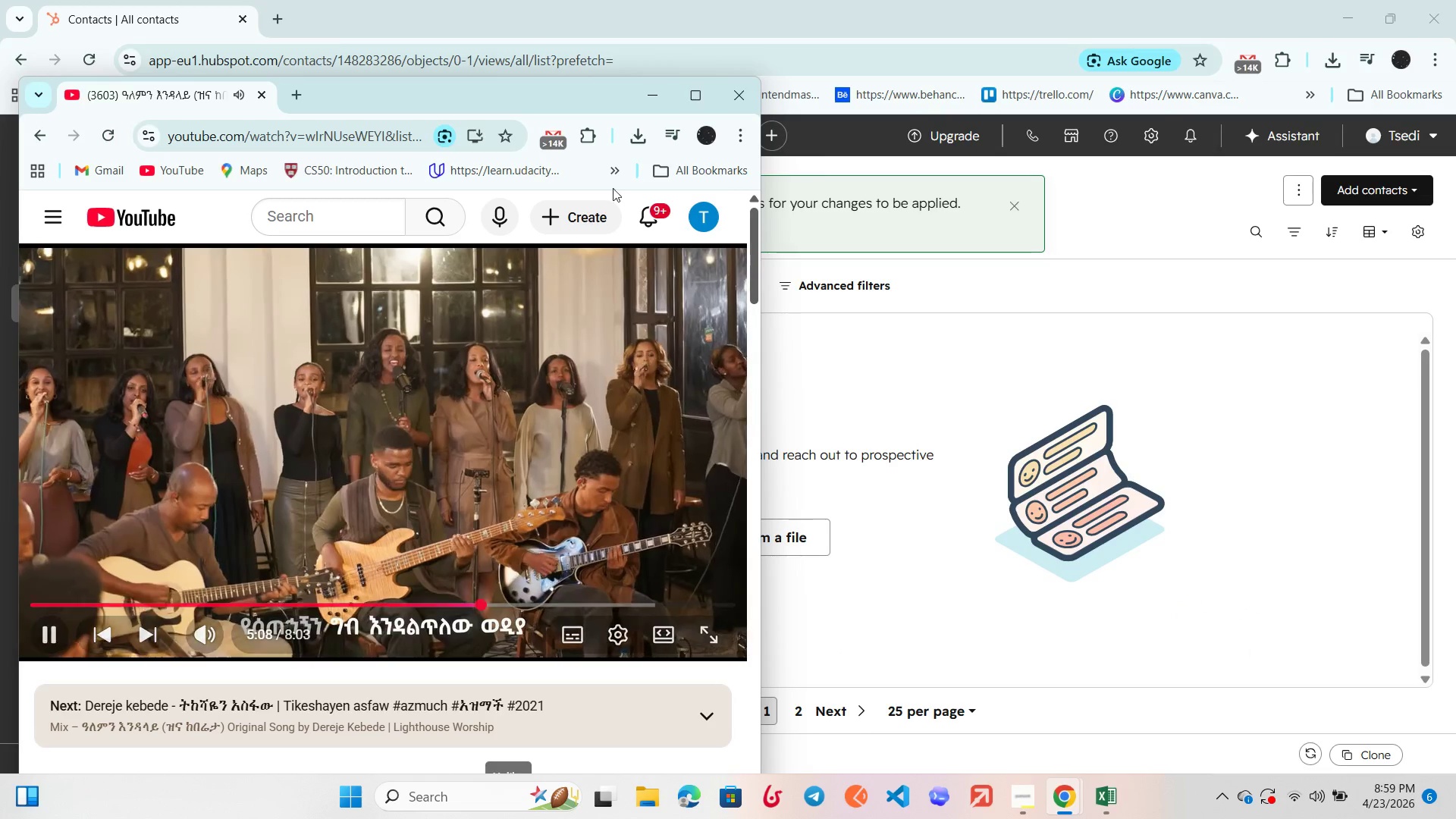 
left_click([644, 102])
 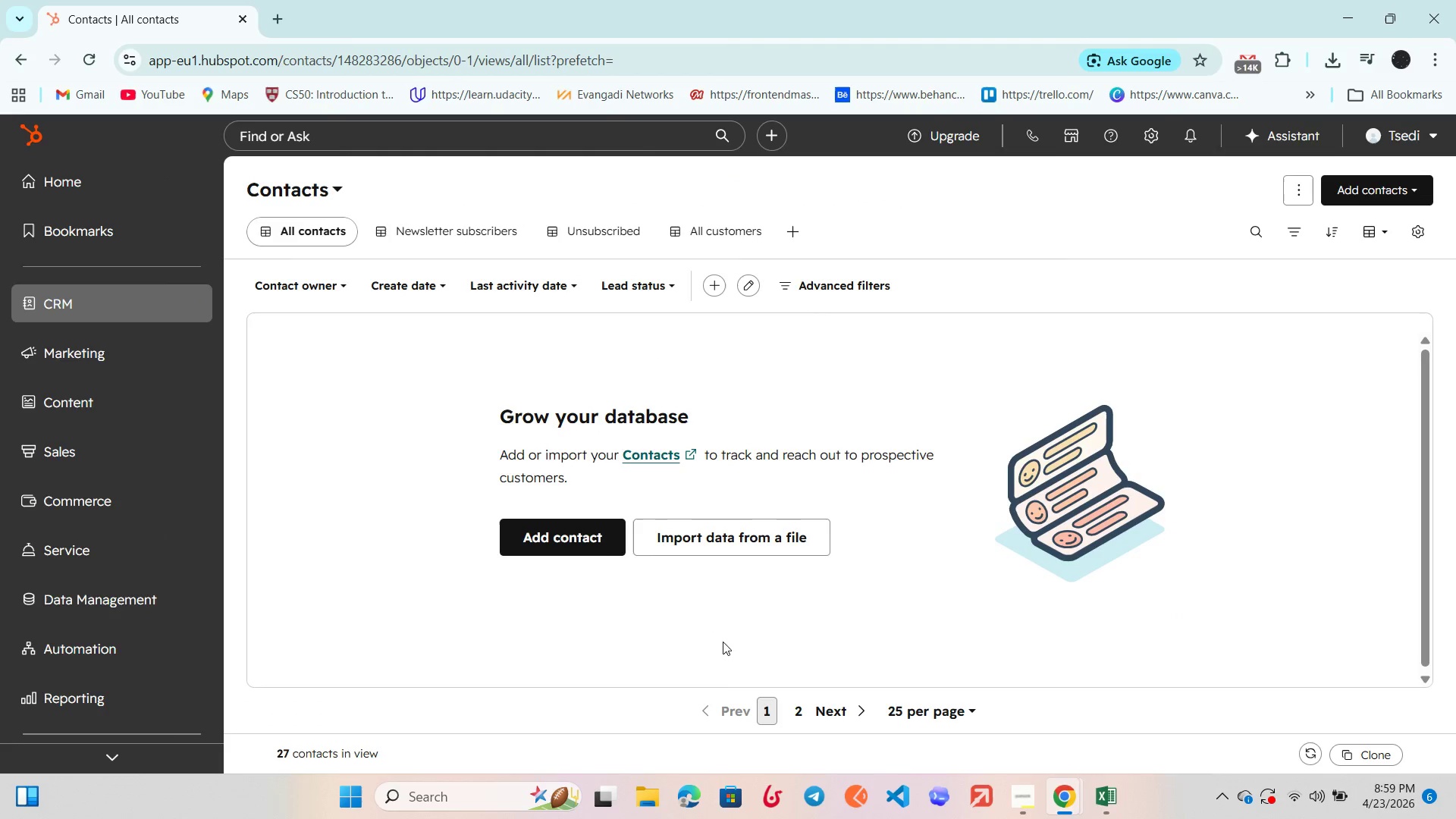 
double_click([799, 711])
 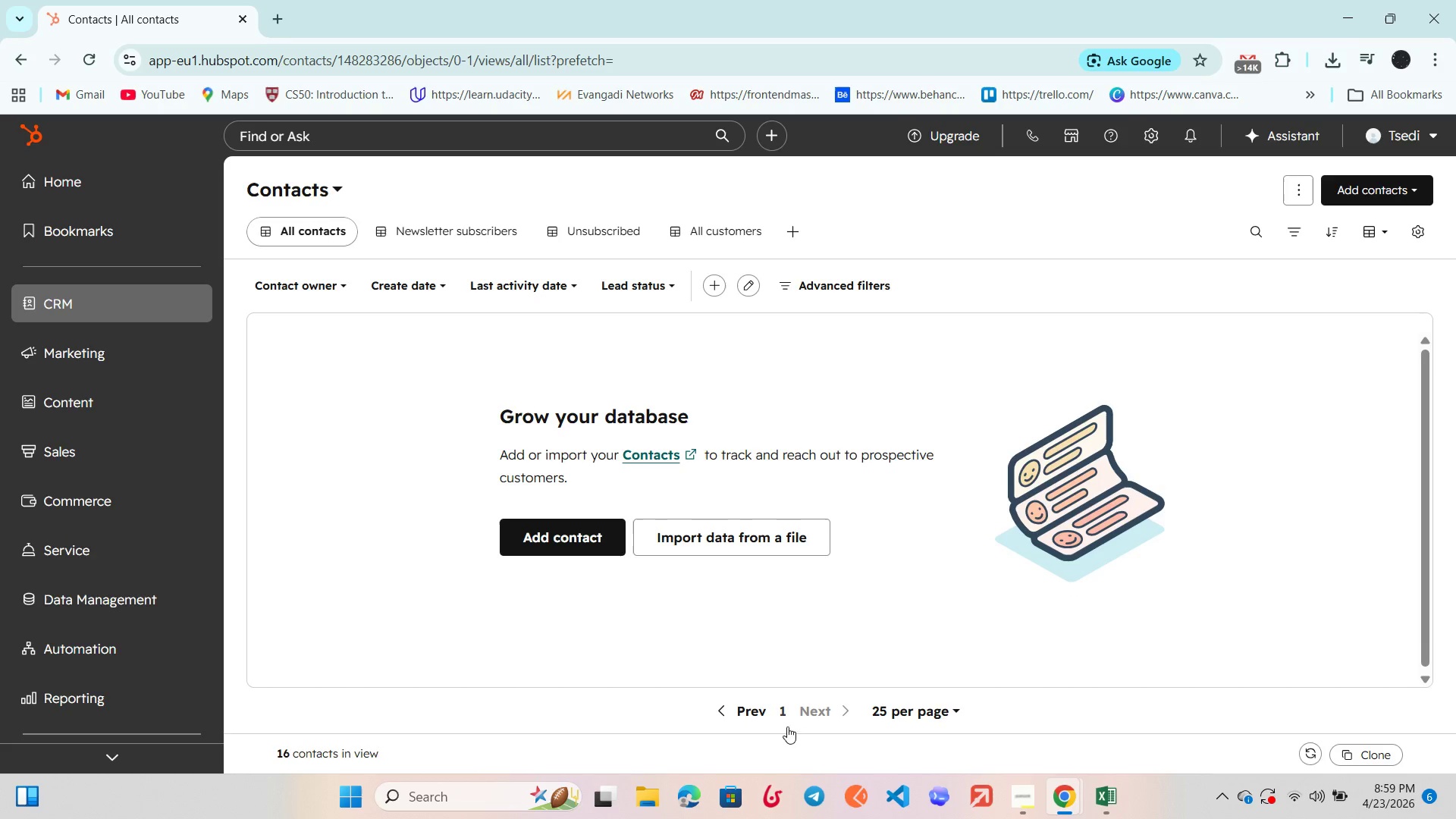 
left_click([770, 708])
 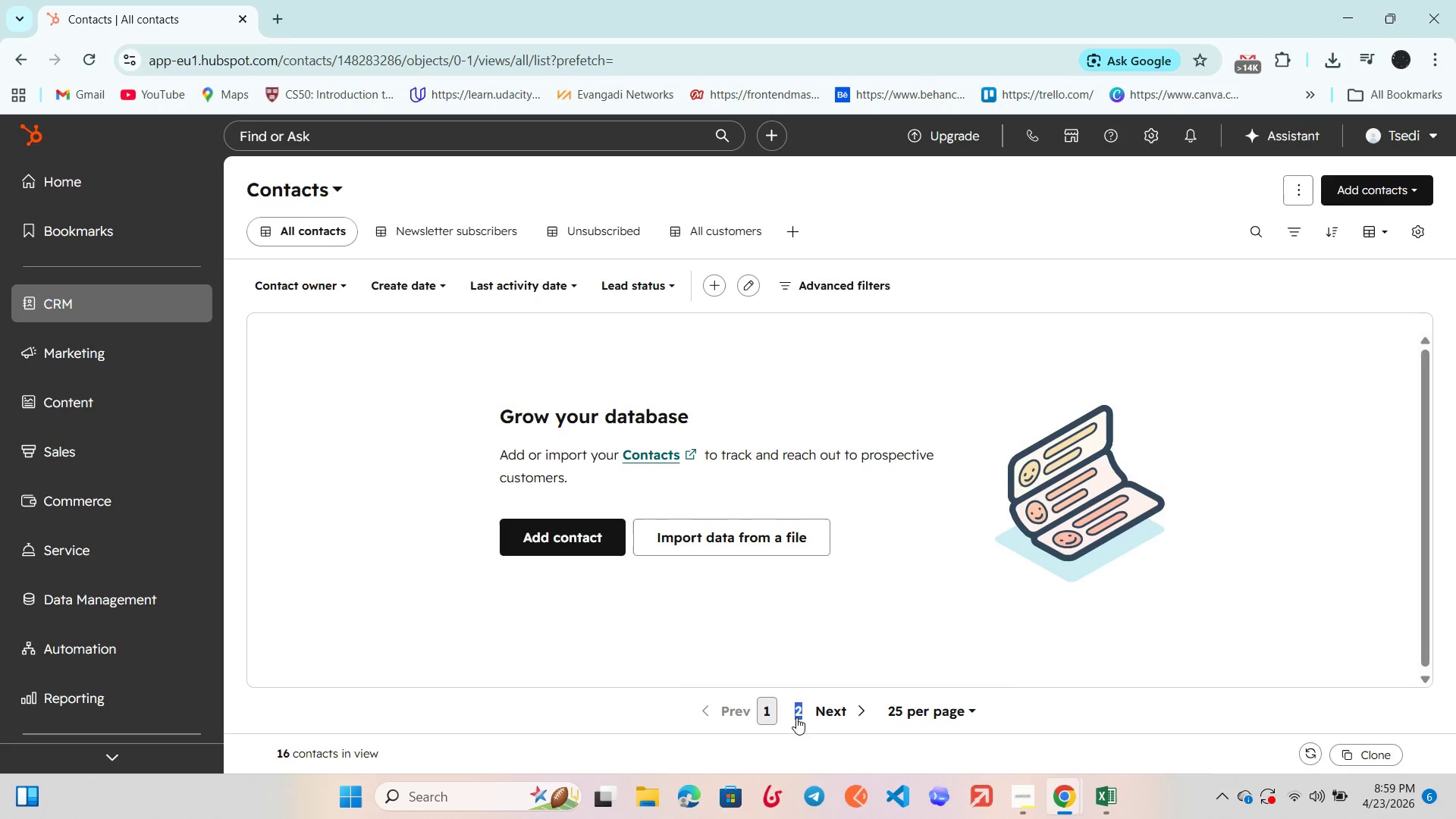 
left_click([813, 711])